 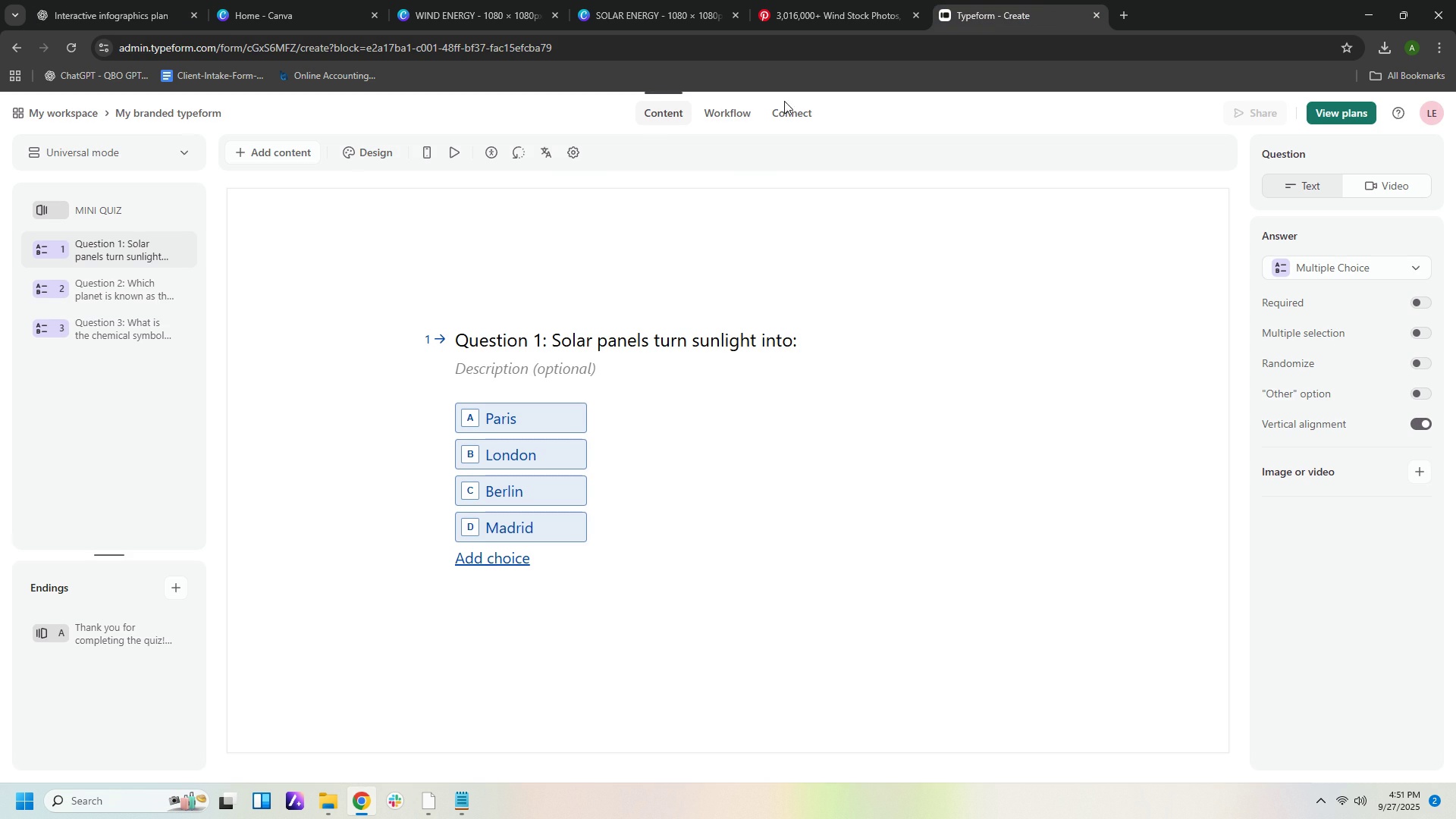 
mouse_move([138, 11])
 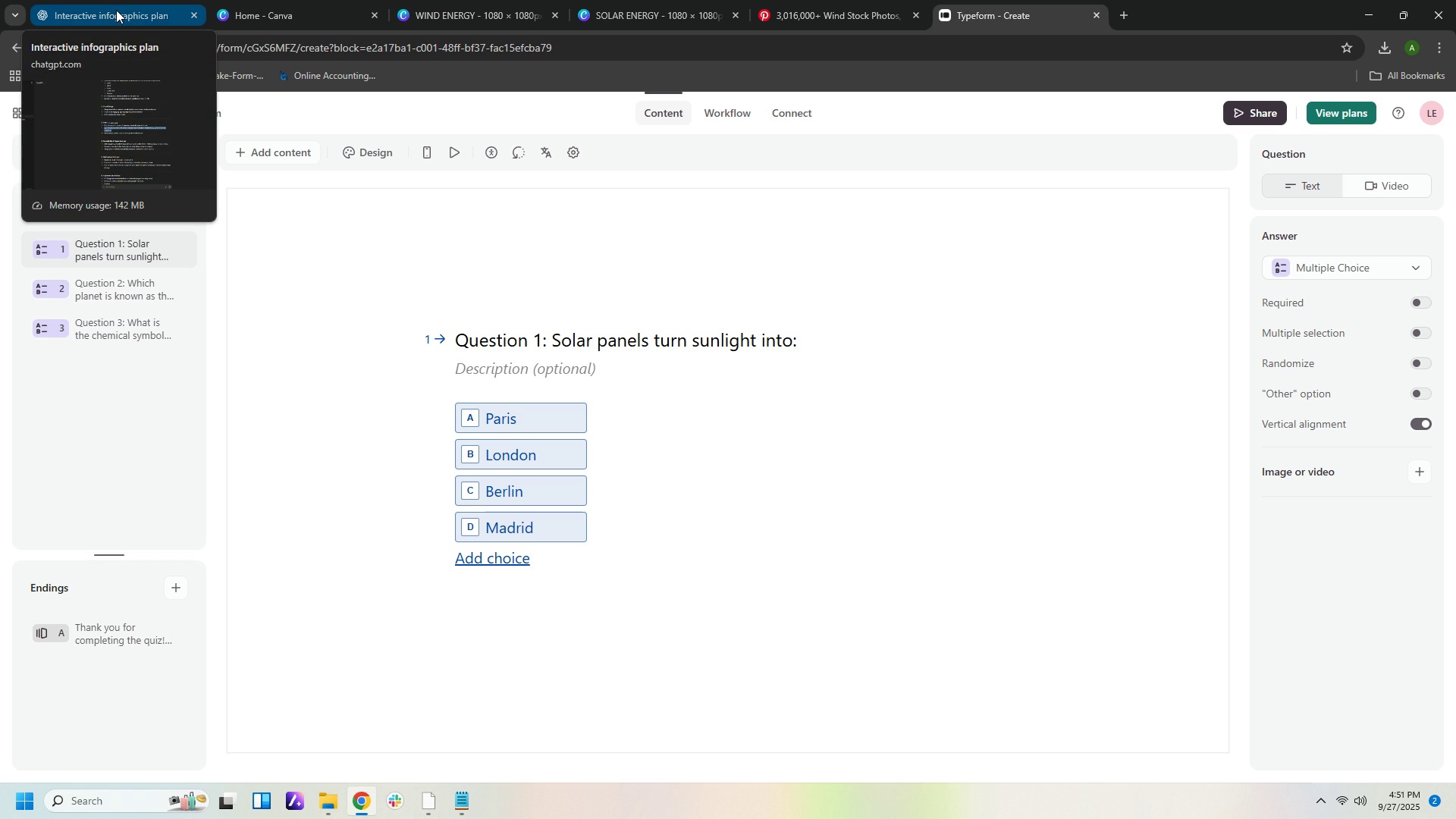 
left_click([116, 10])
 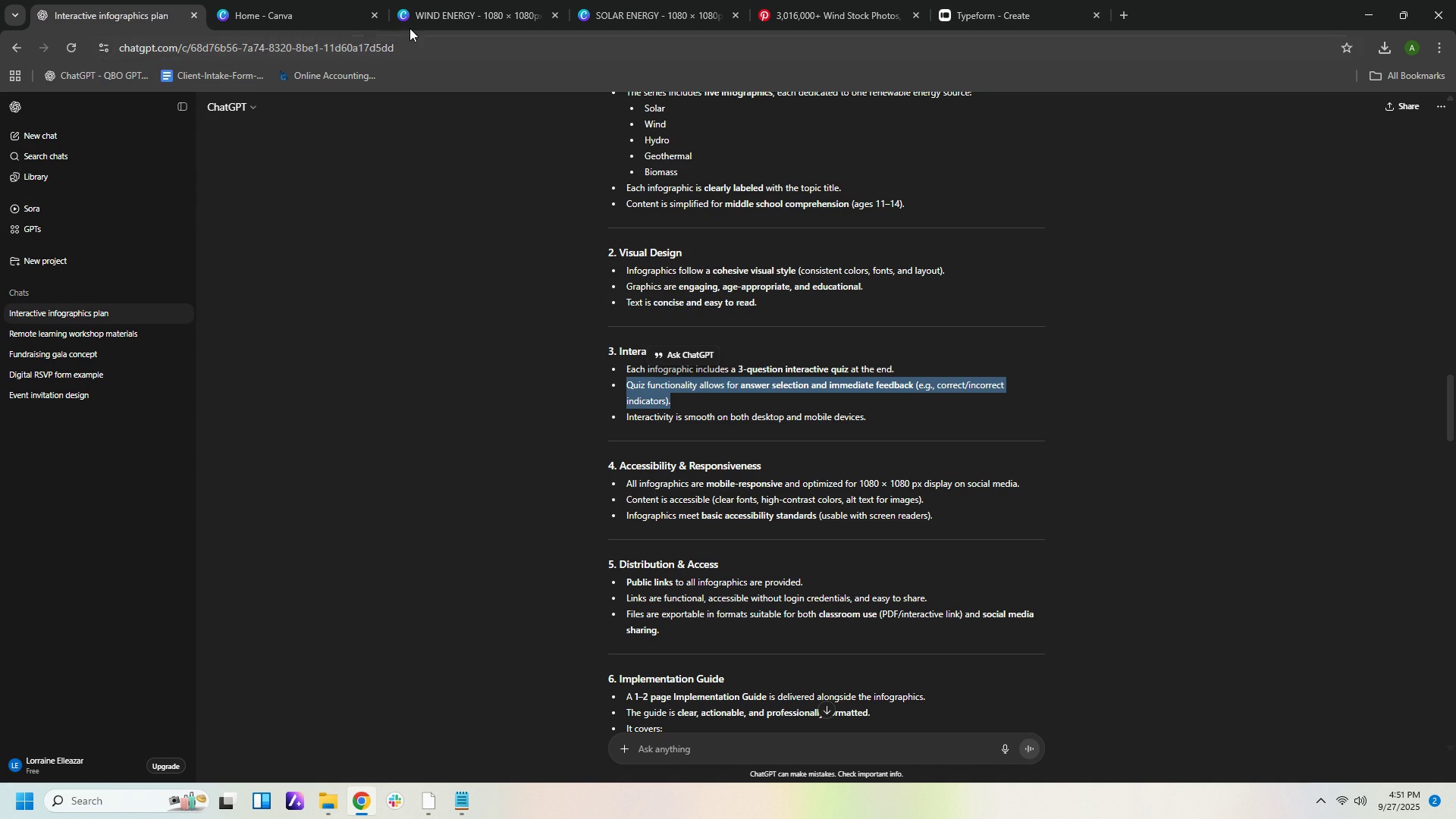 
left_click([445, 19])
 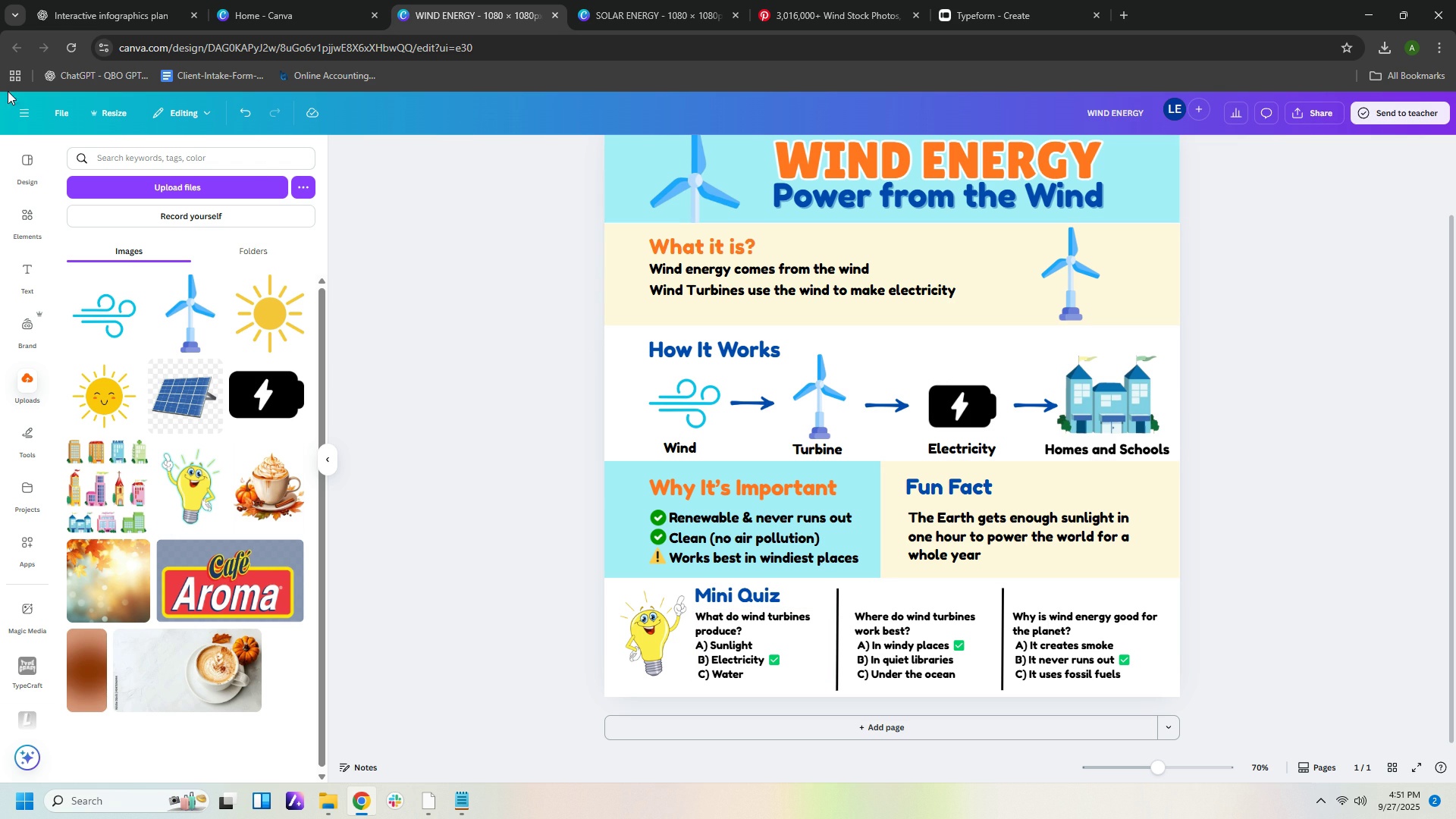 
left_click([89, 10])
 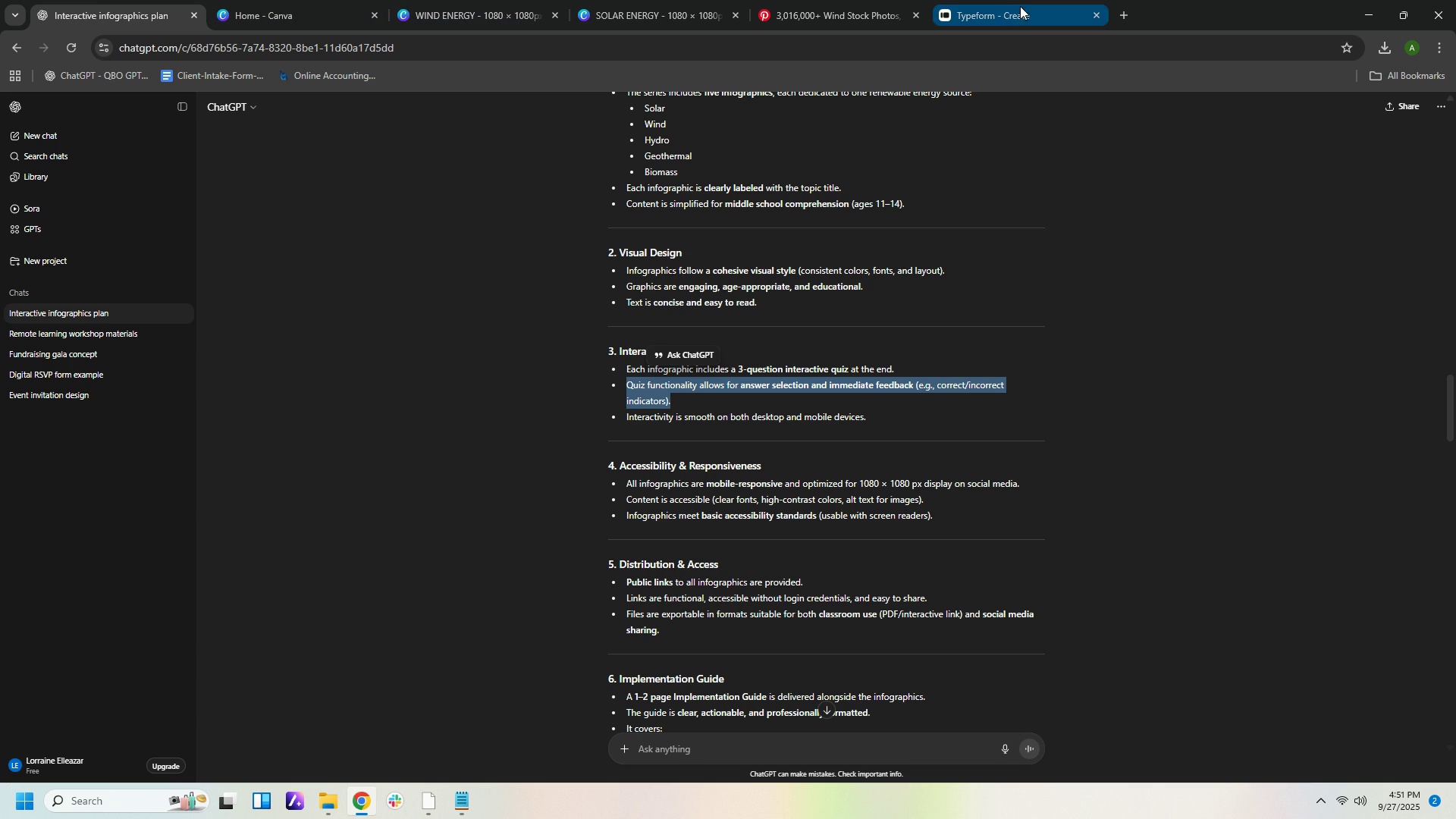 
left_click([1018, 14])
 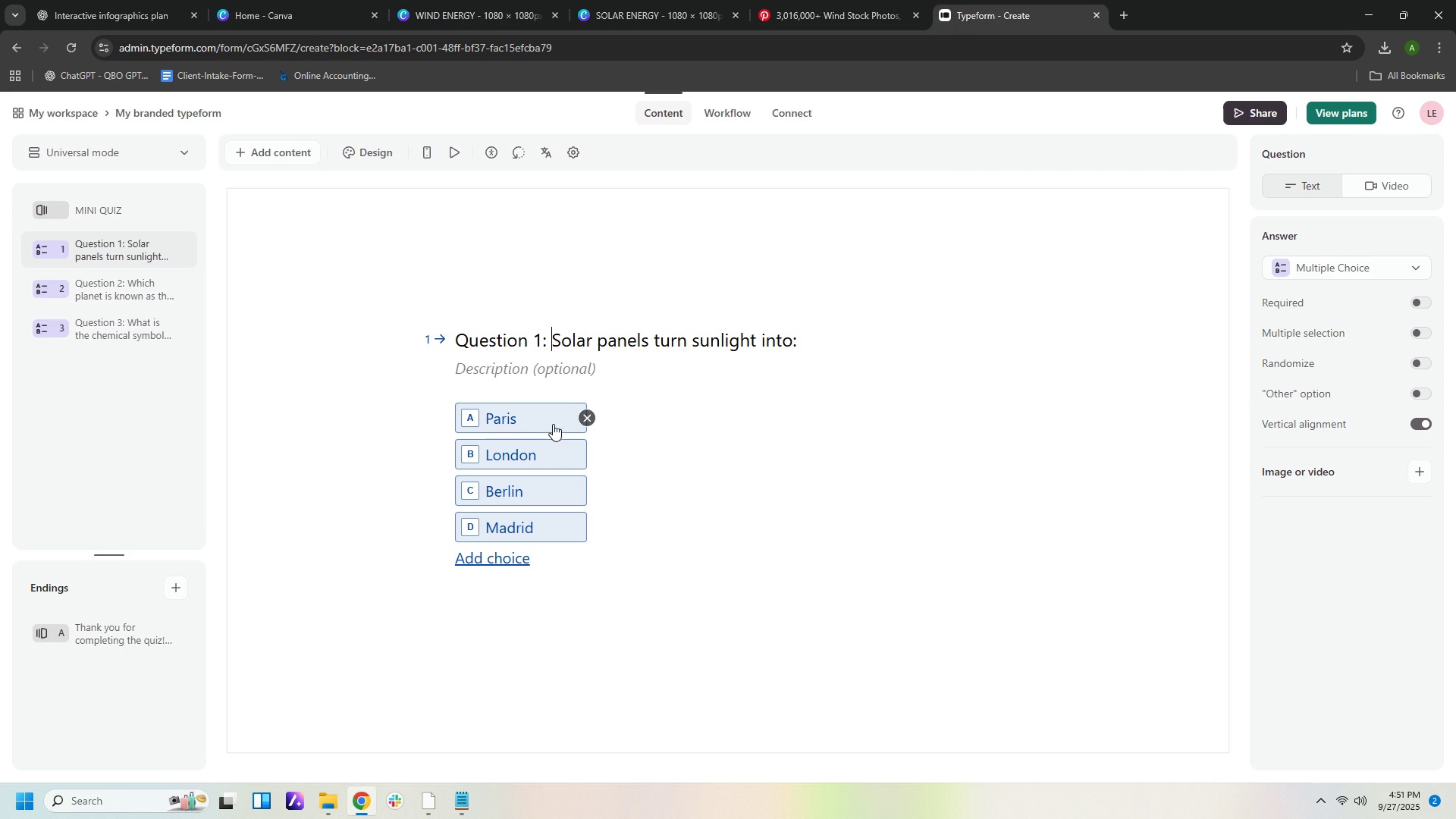 
left_click([553, 424])